 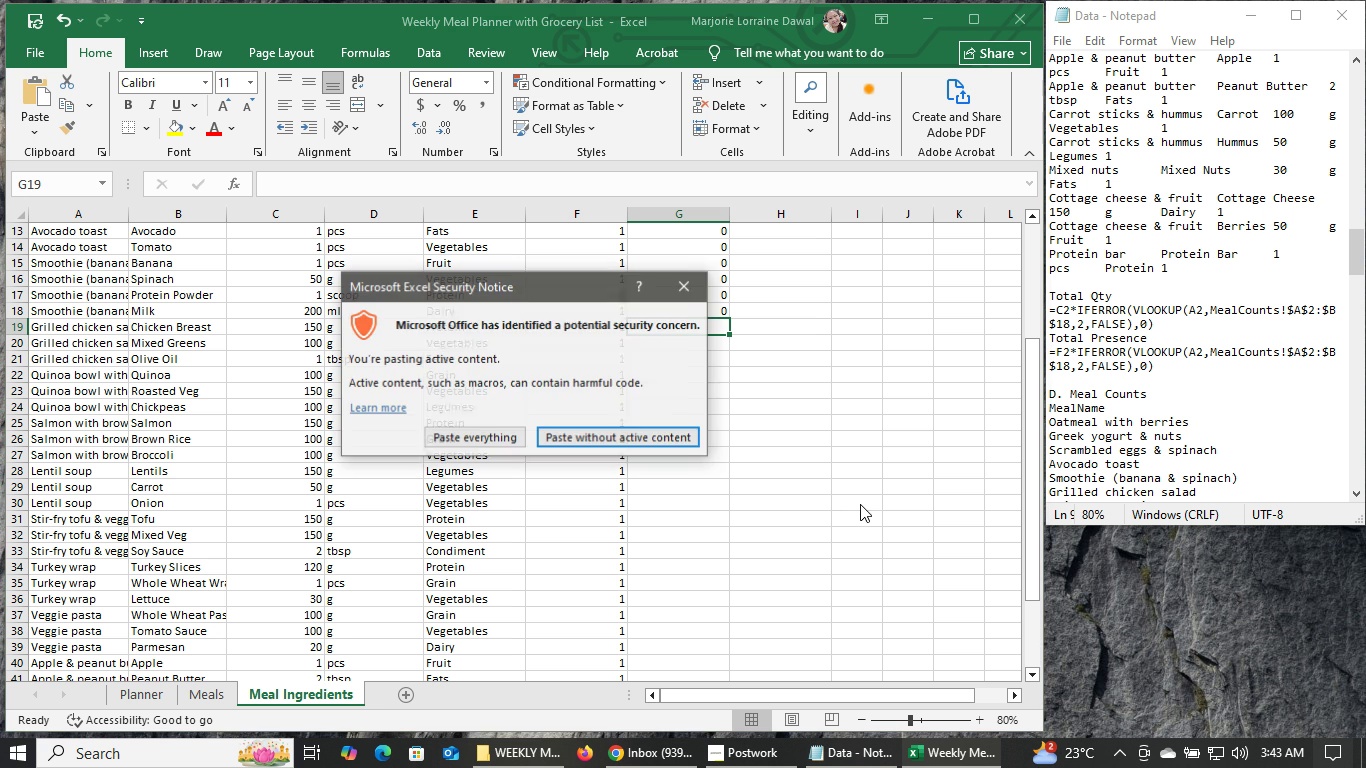 
right_click([860, 504])
 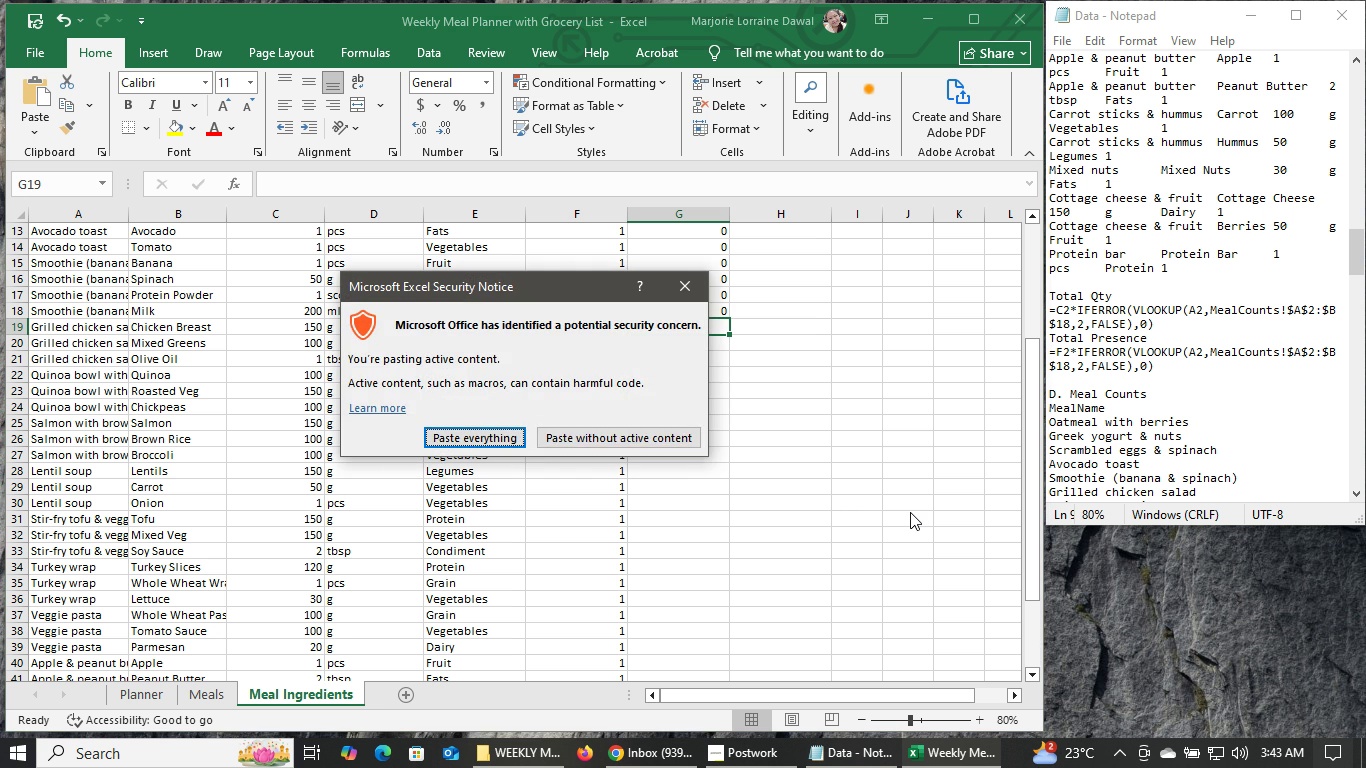 
key(ArrowLeft)
 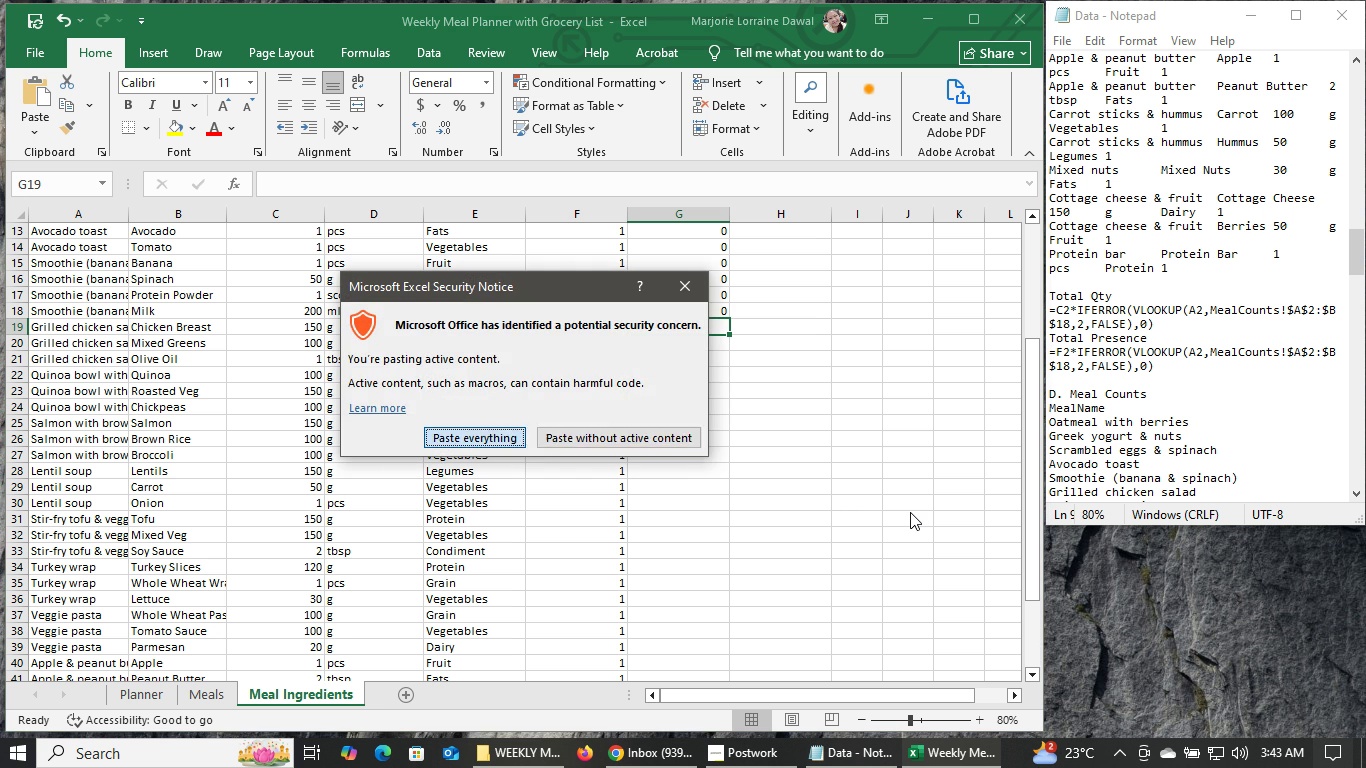 
key(Enter)
 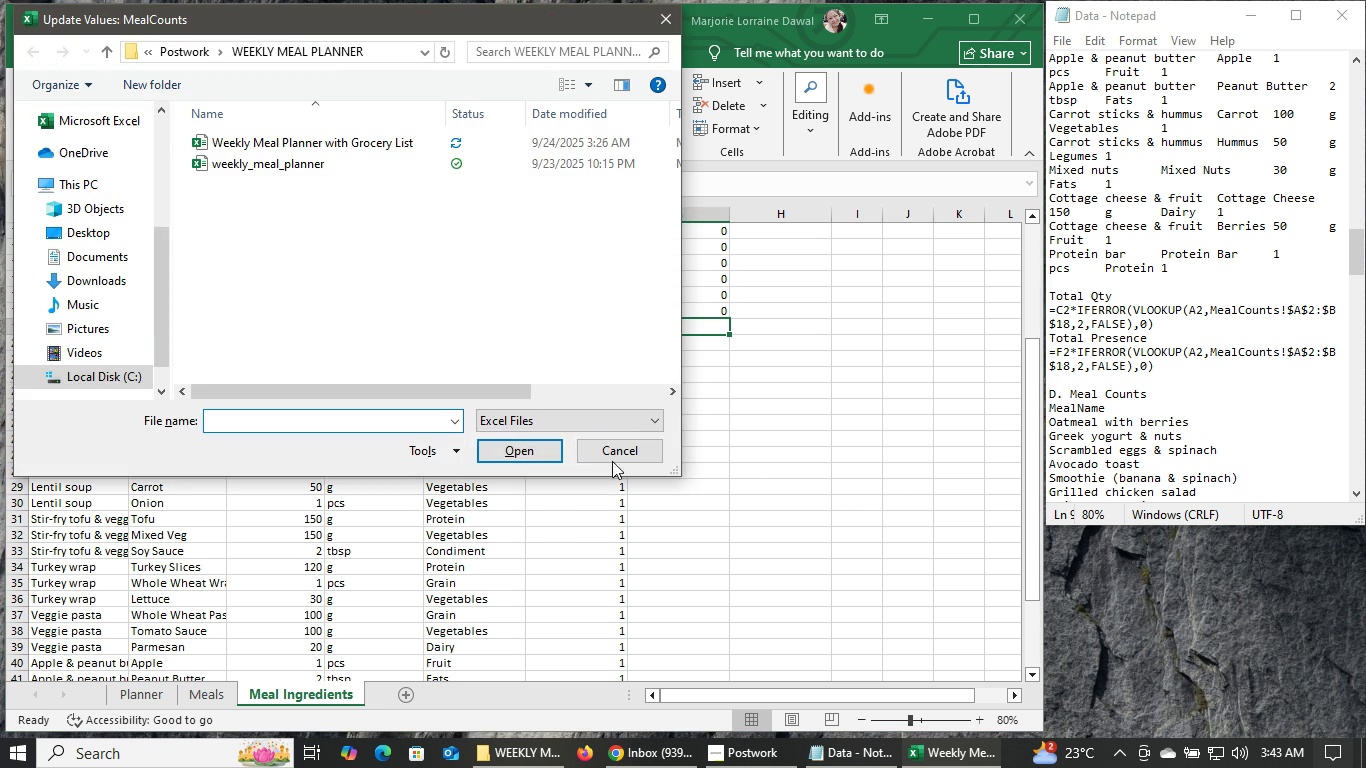 
left_click([615, 447])
 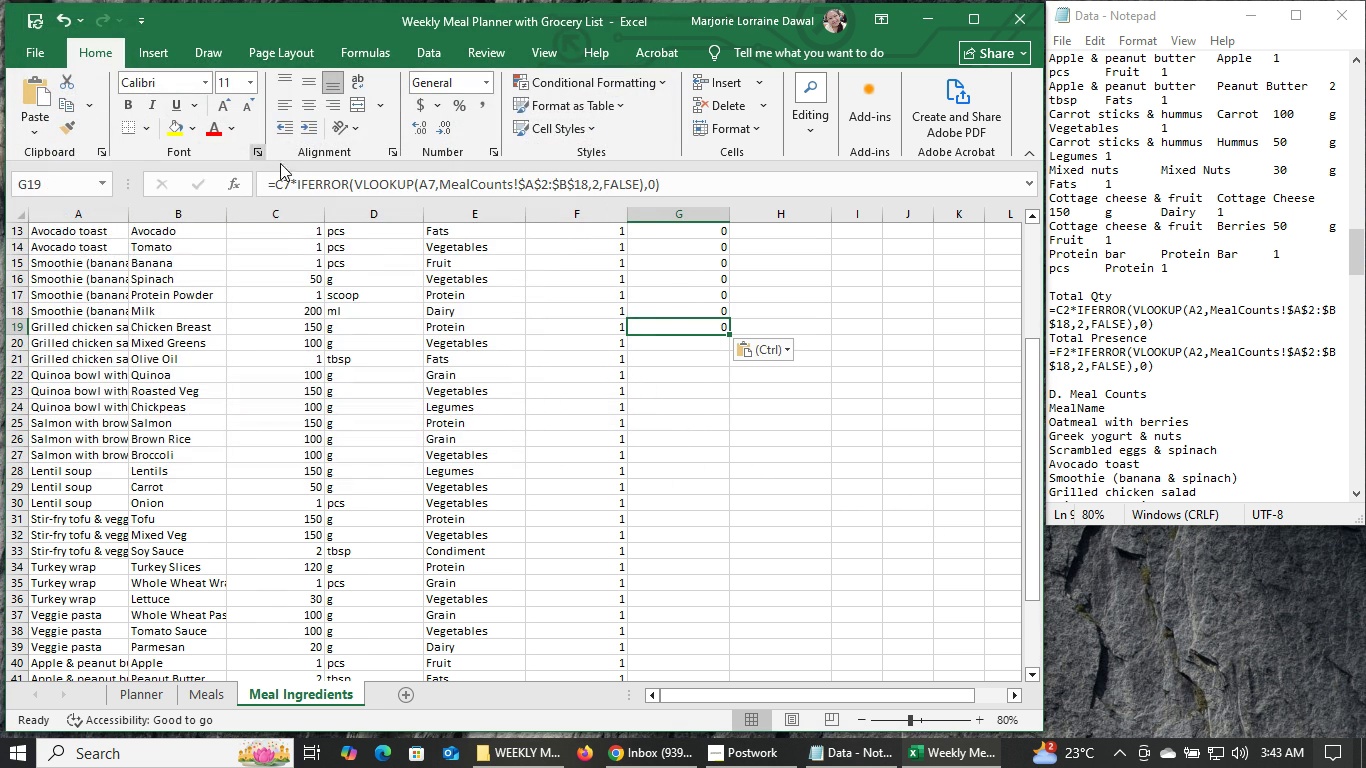 
left_click([289, 178])
 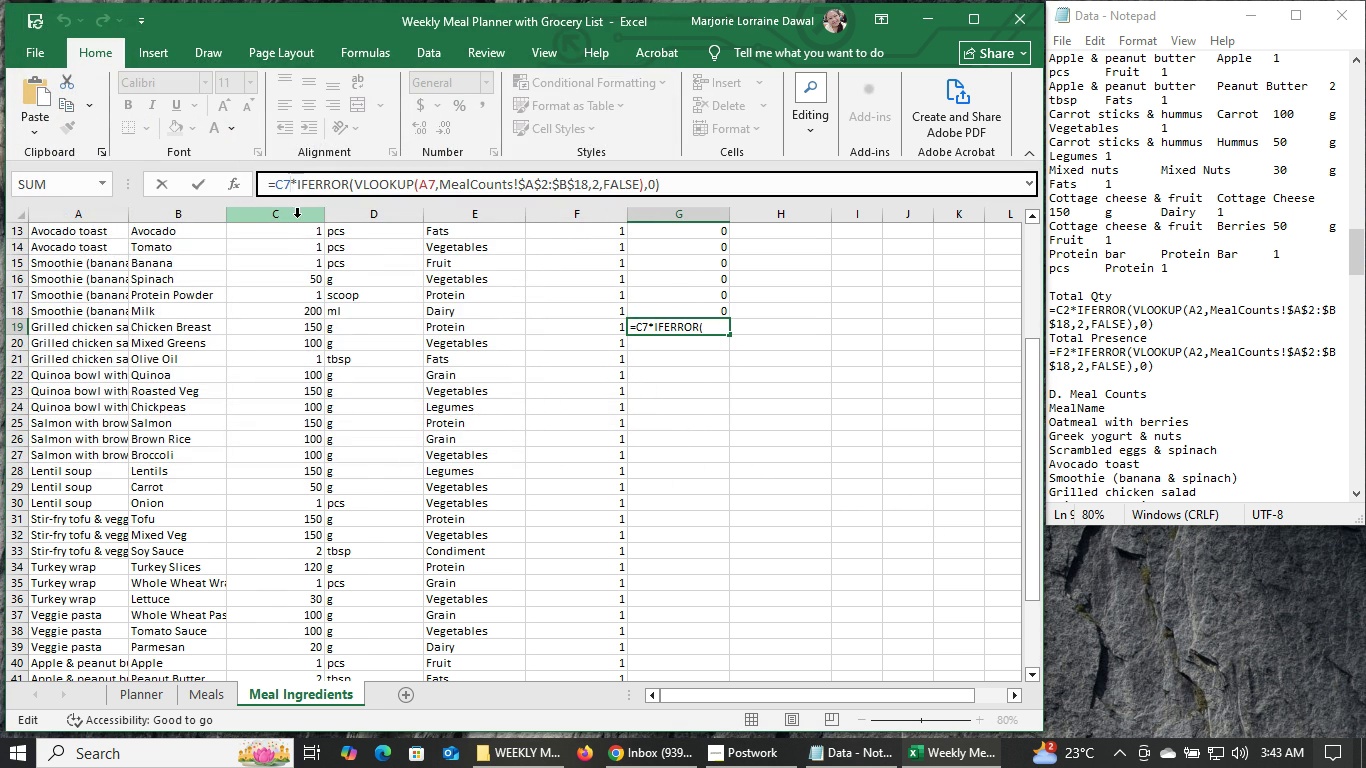 
key(Backspace)
type(19)
 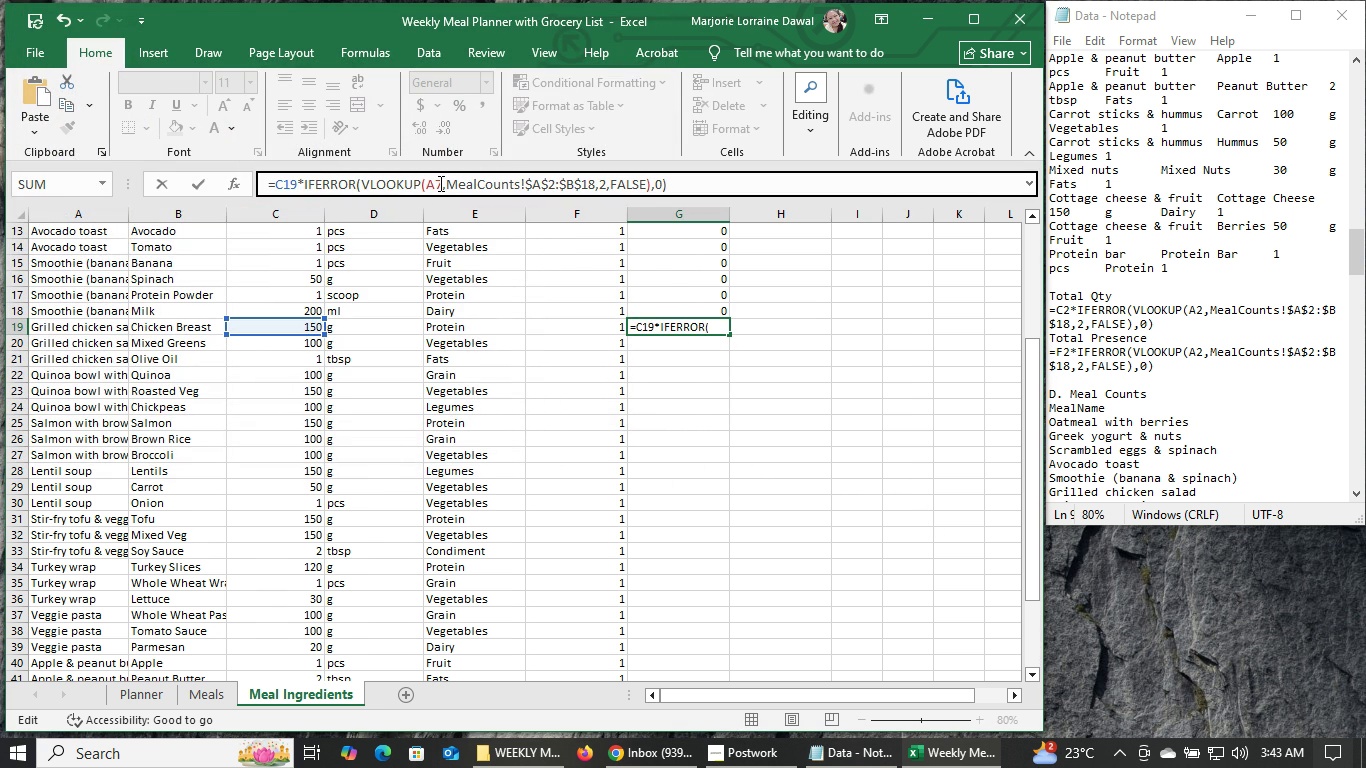 
left_click([439, 183])
 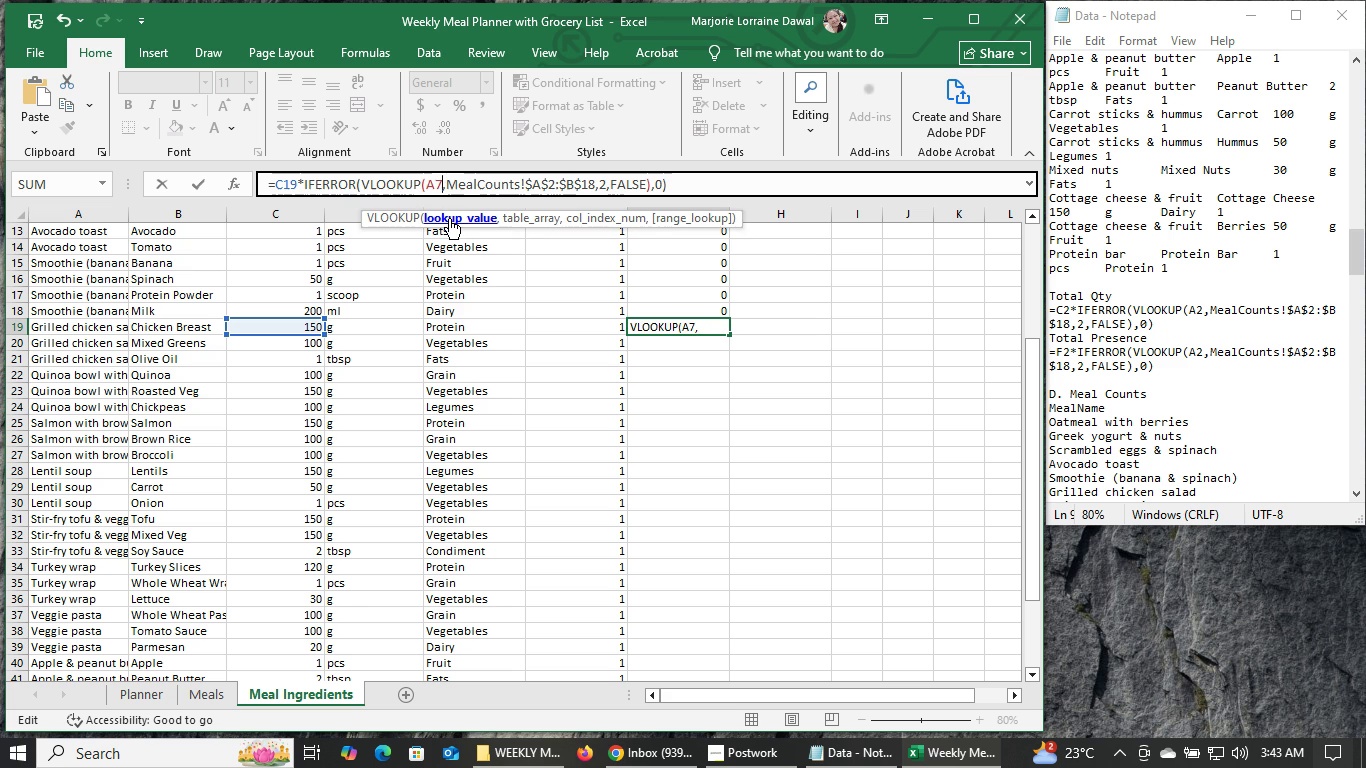 
key(Backspace)
type(19)
 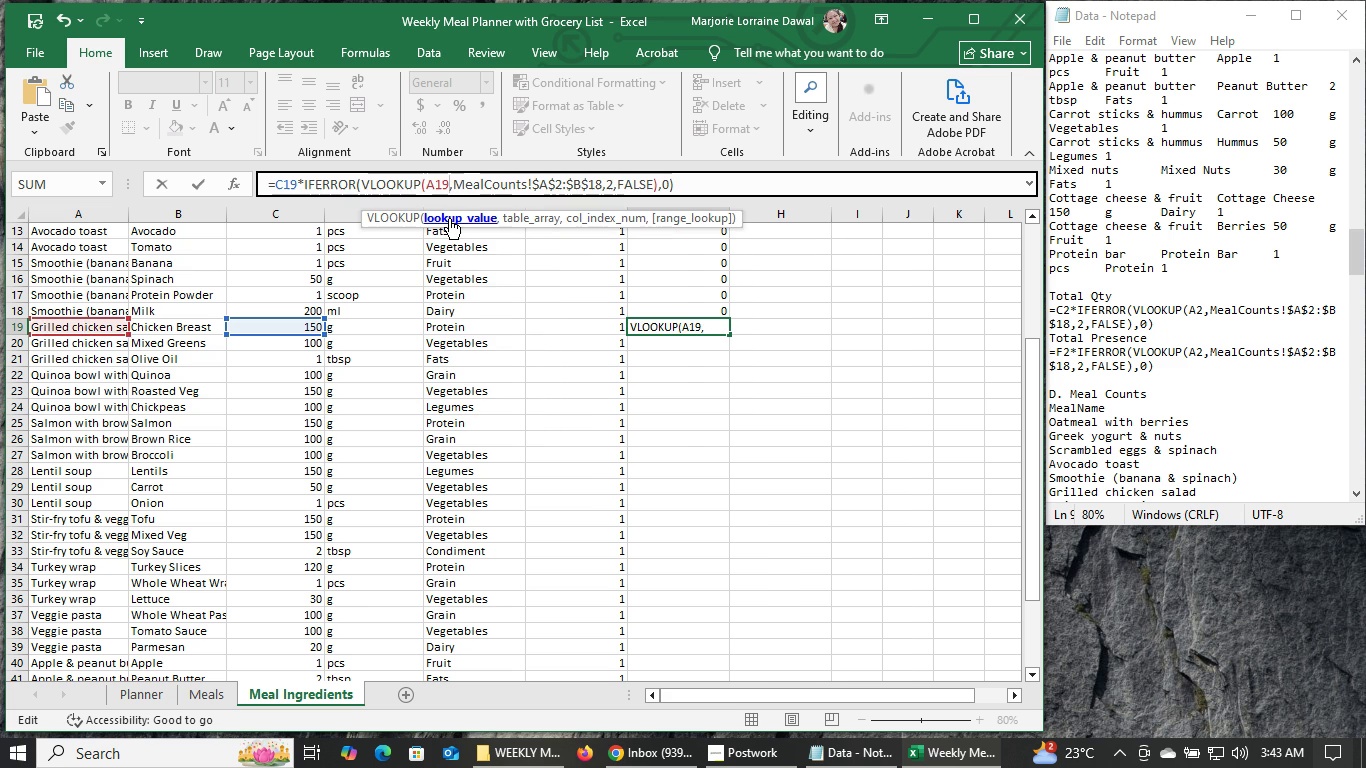 
key(Enter)